 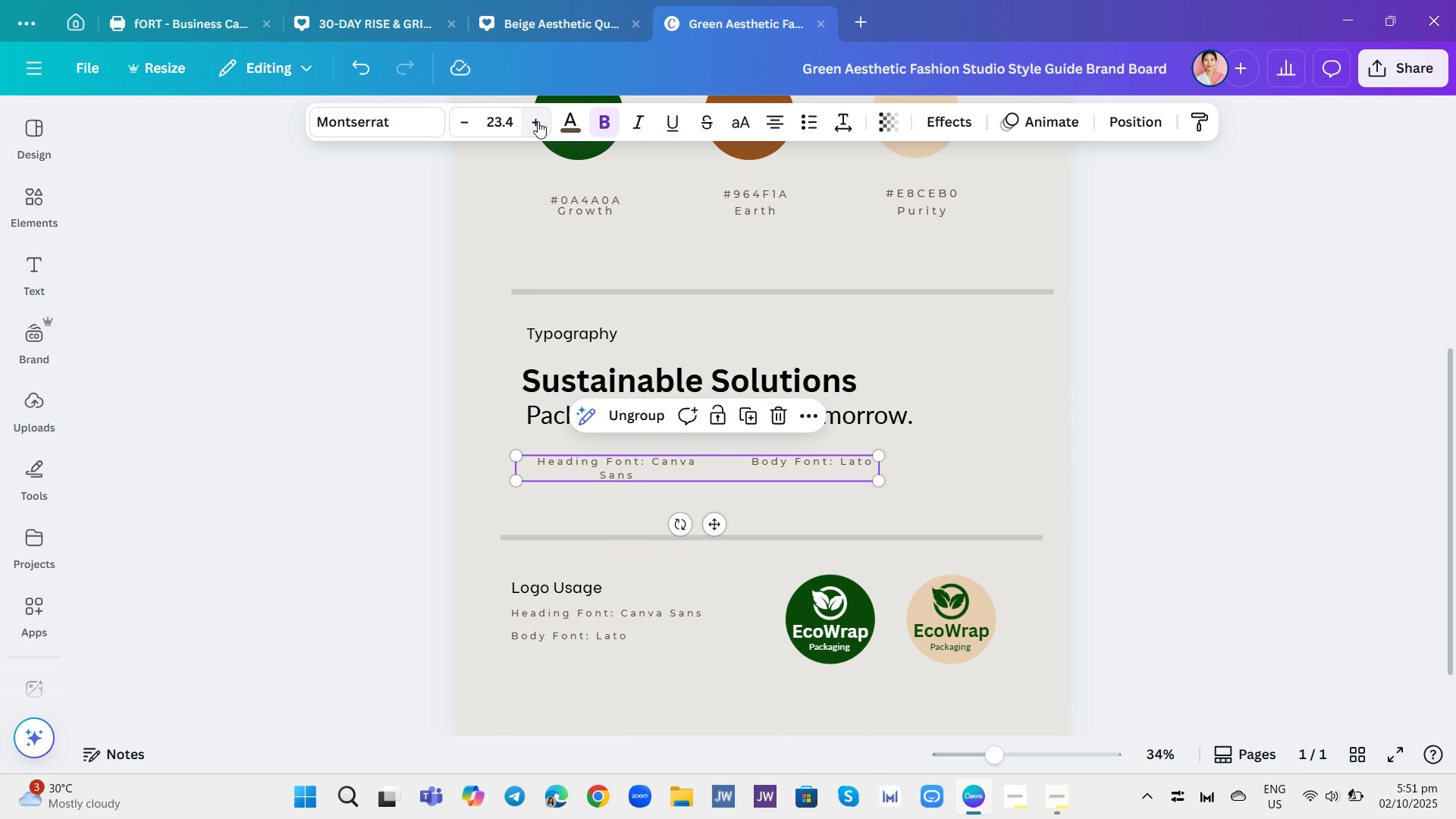 
left_click([538, 121])
 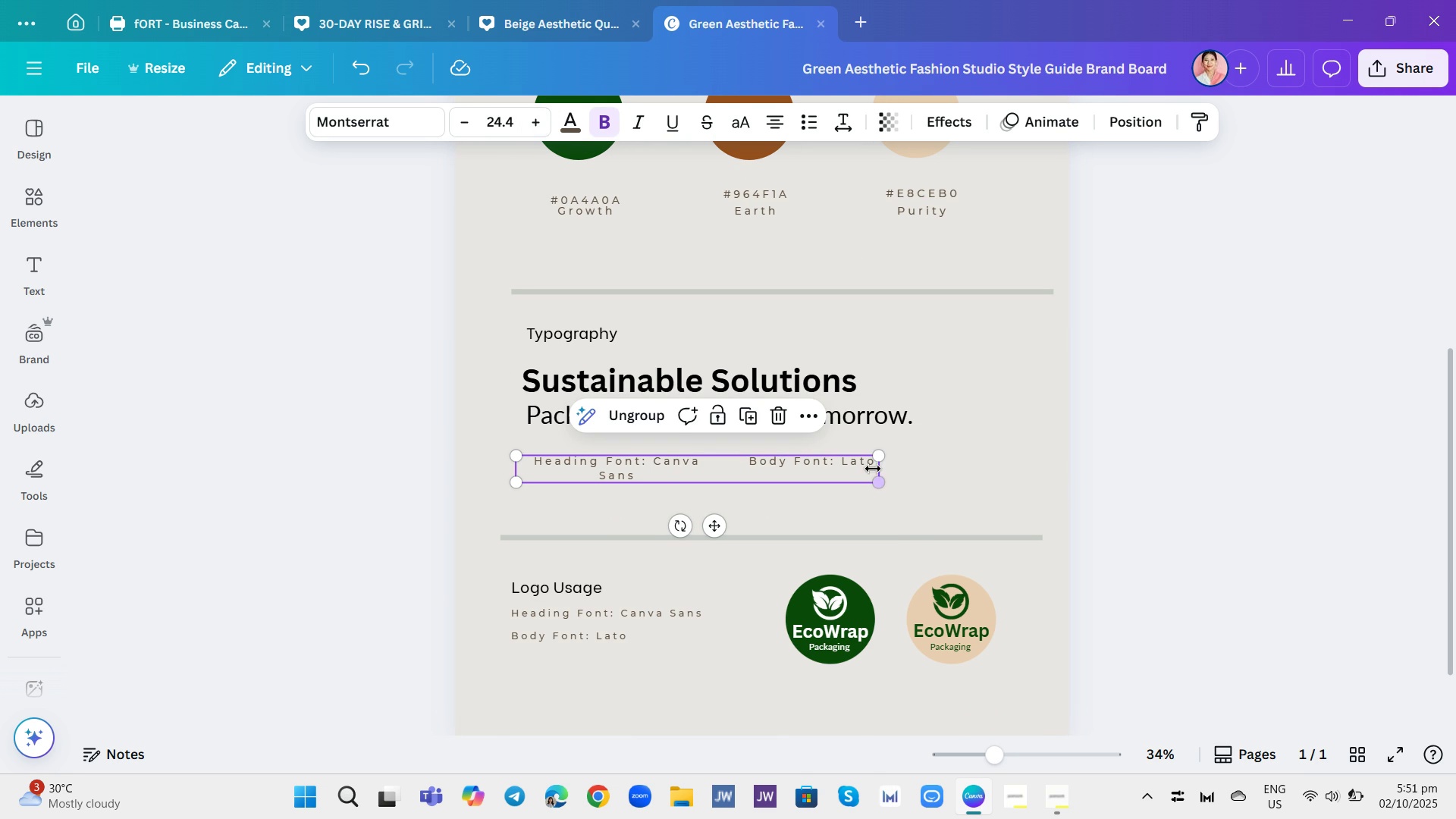 
left_click([864, 491])
 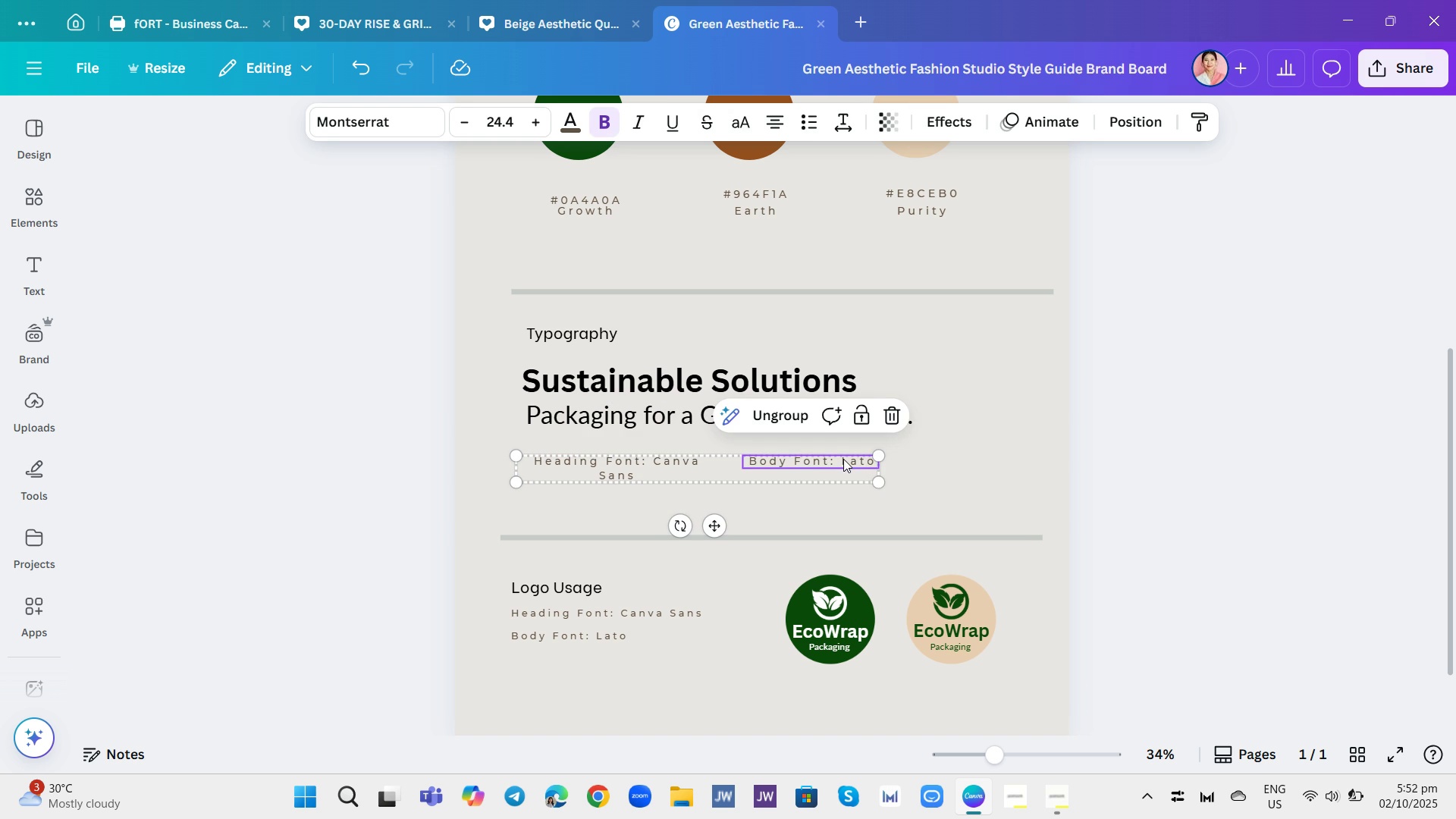 
left_click([843, 459])
 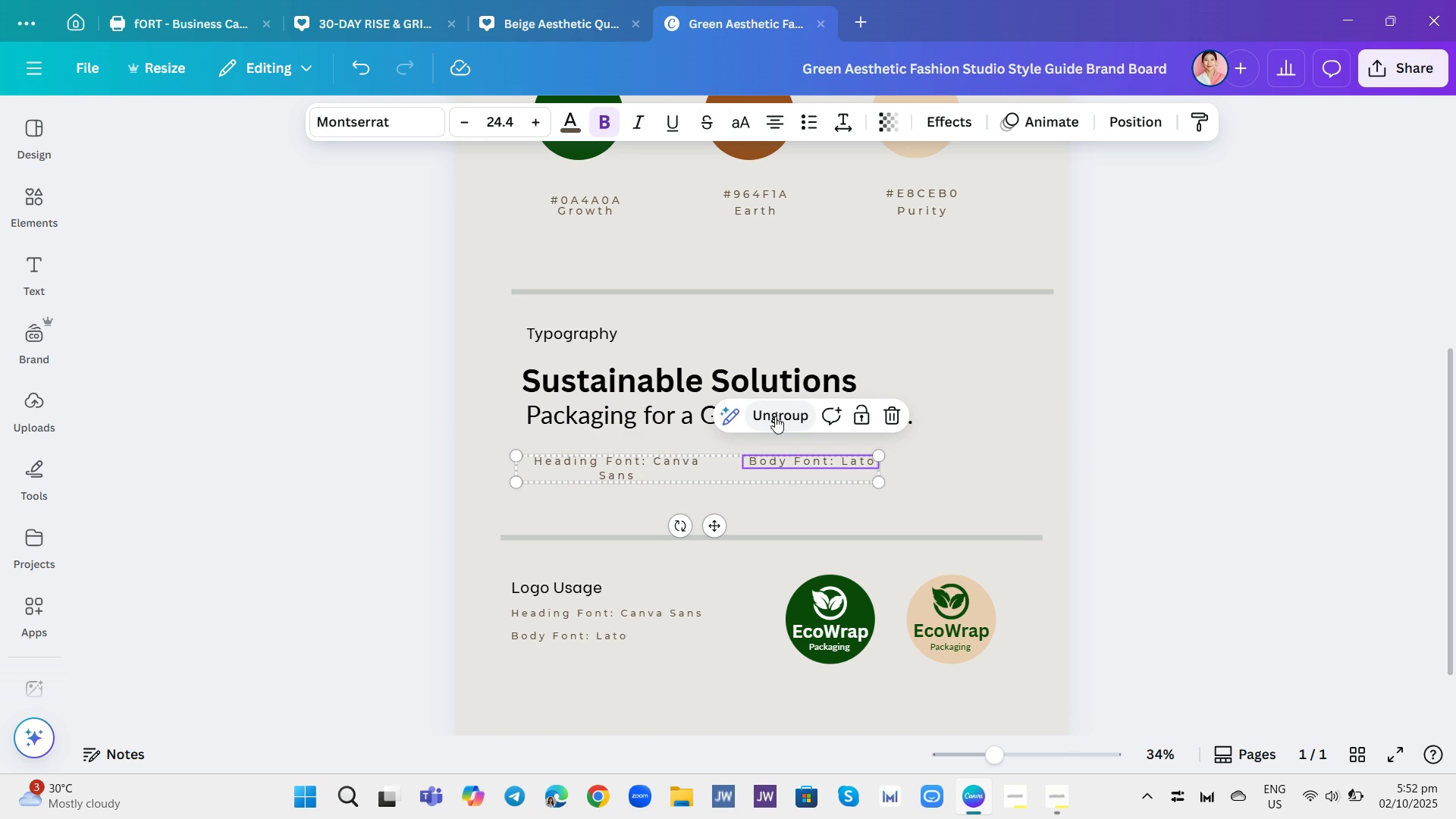 
left_click([835, 518])
 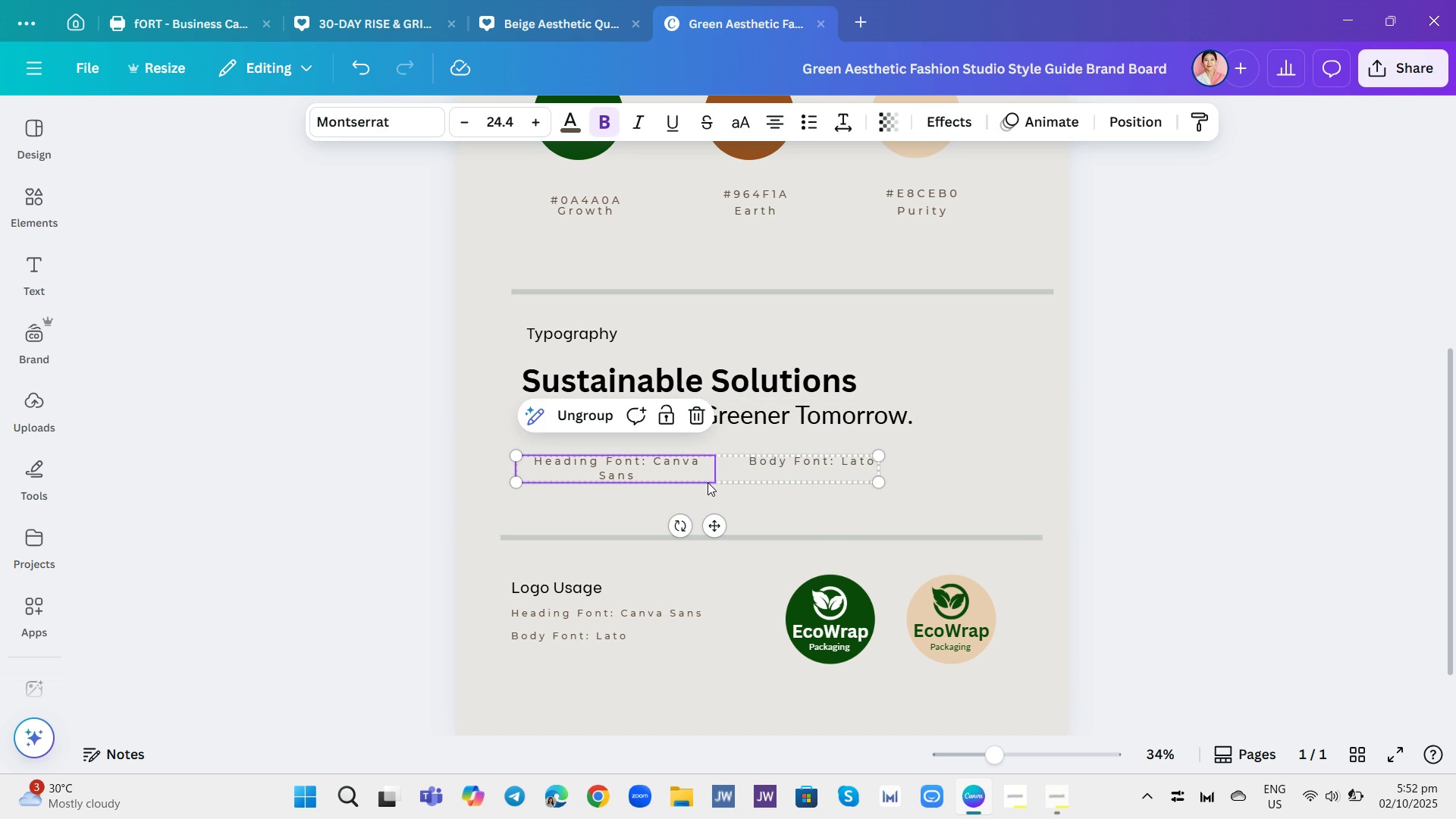 
left_click([708, 482])
 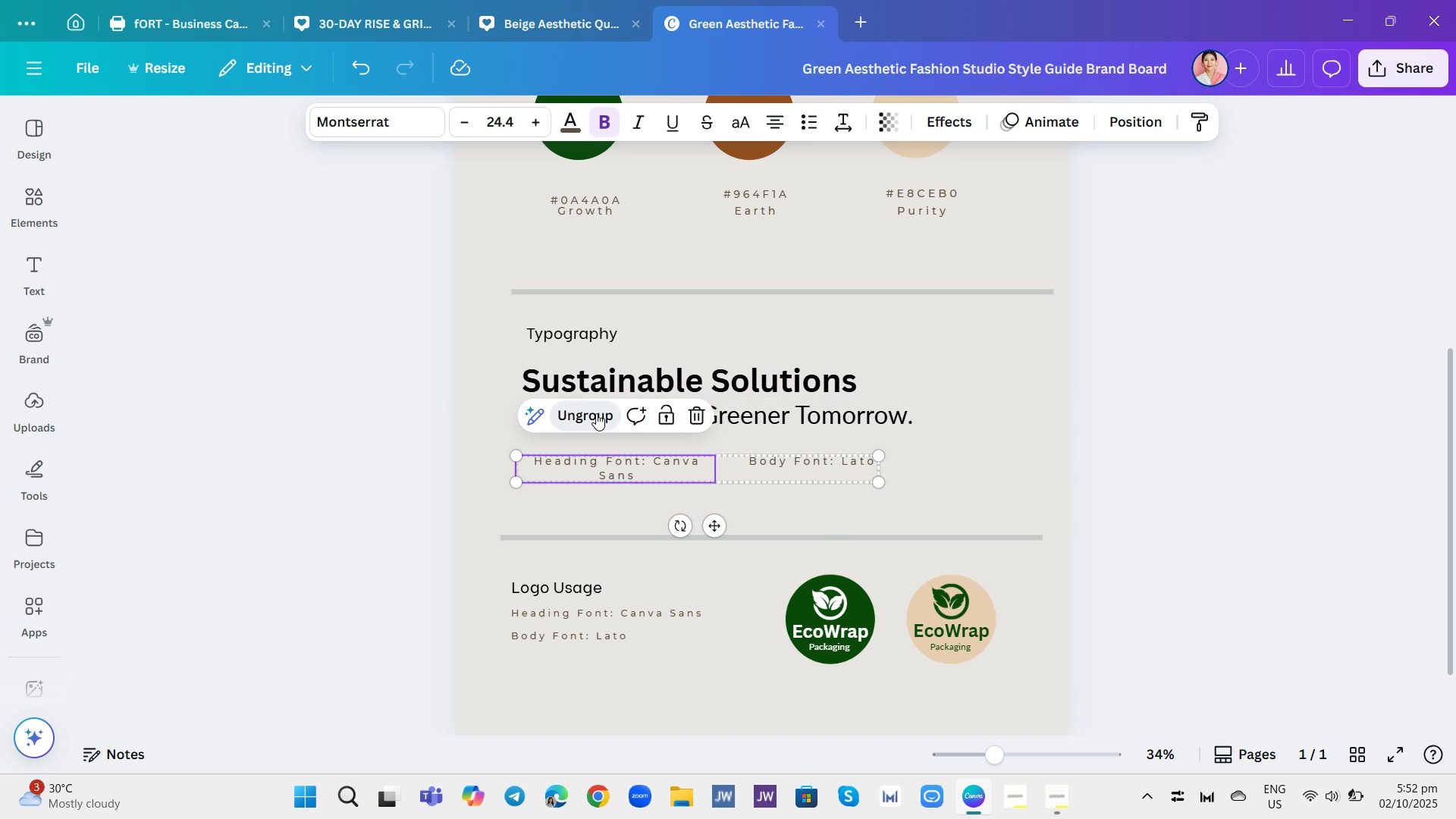 
left_click([596, 413])
 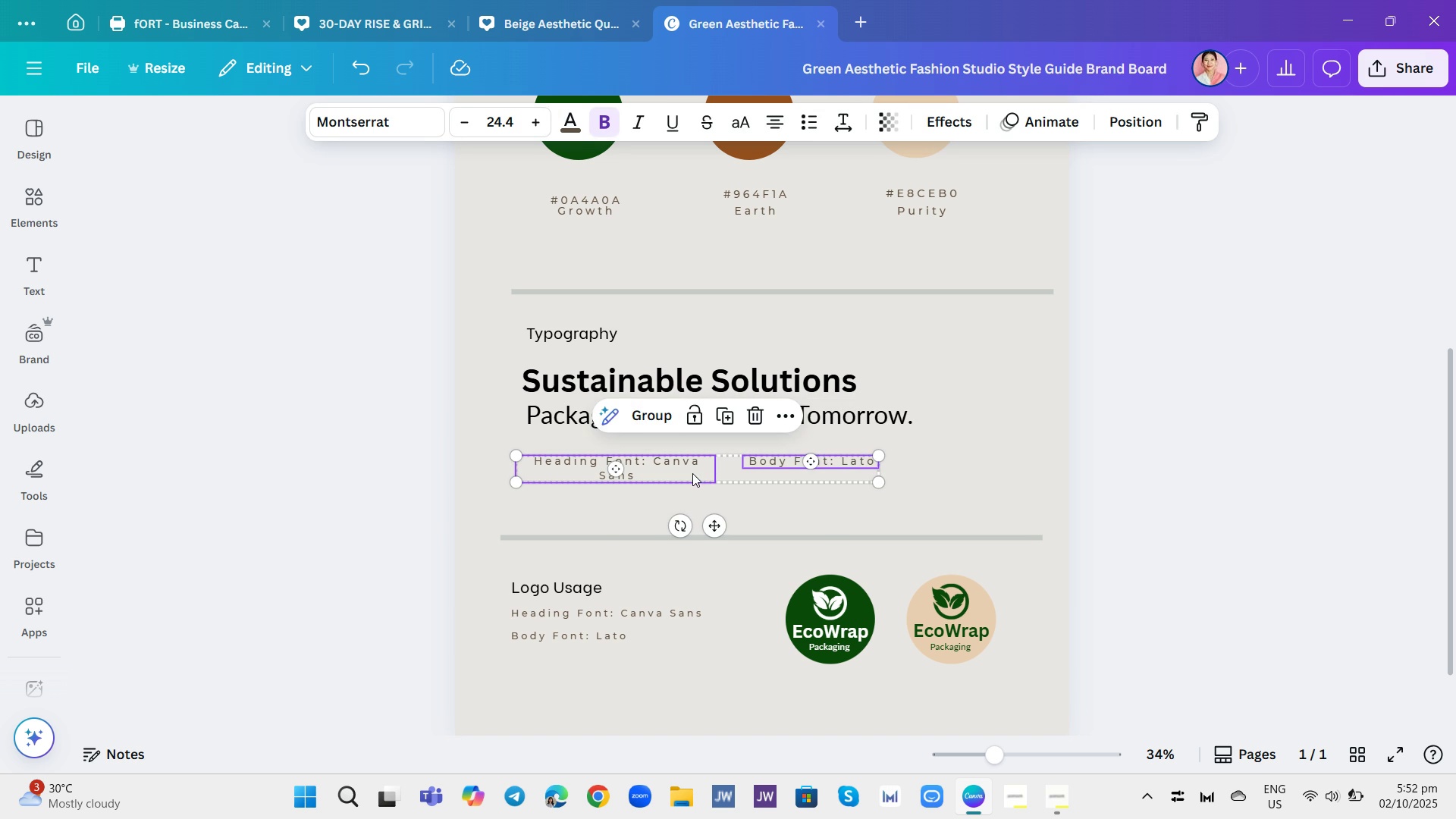 
left_click([687, 472])